 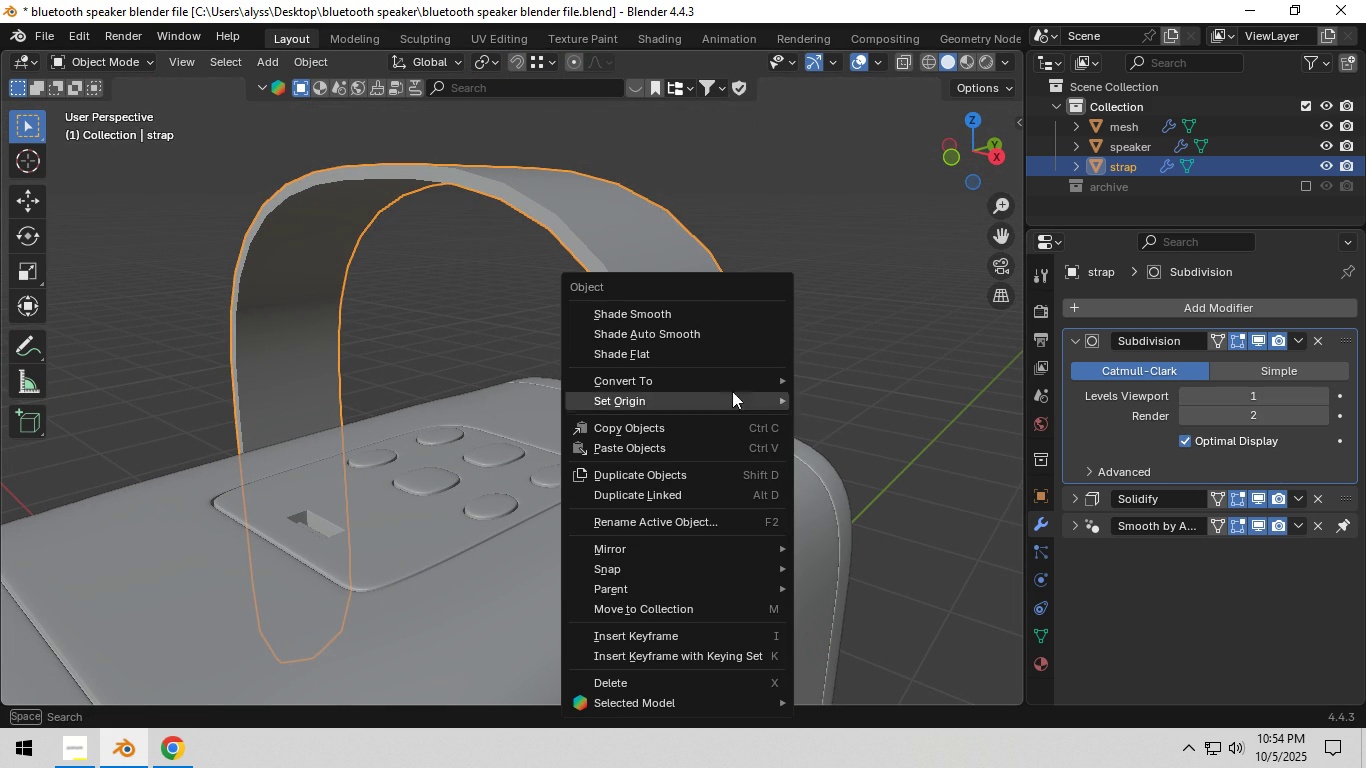 
left_click([744, 339])
 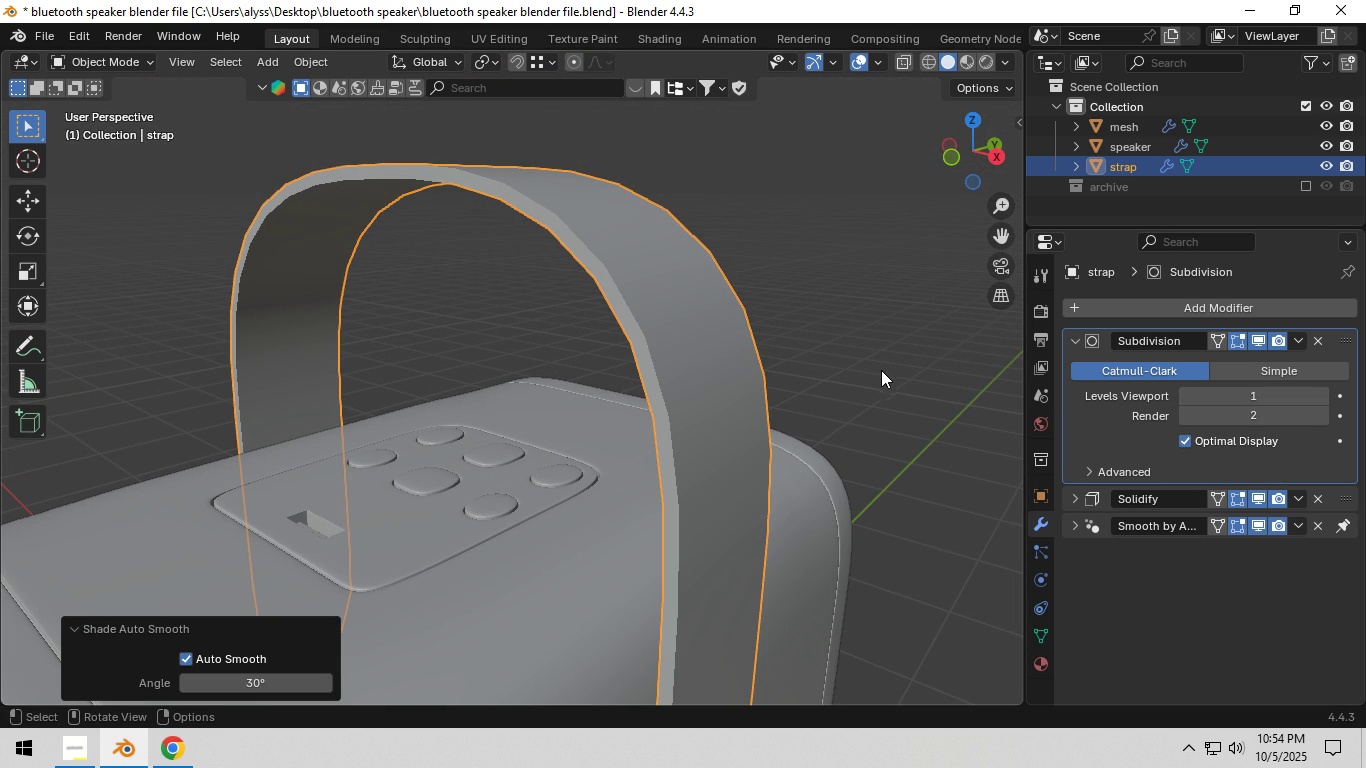 
mouse_move([911, 384])
 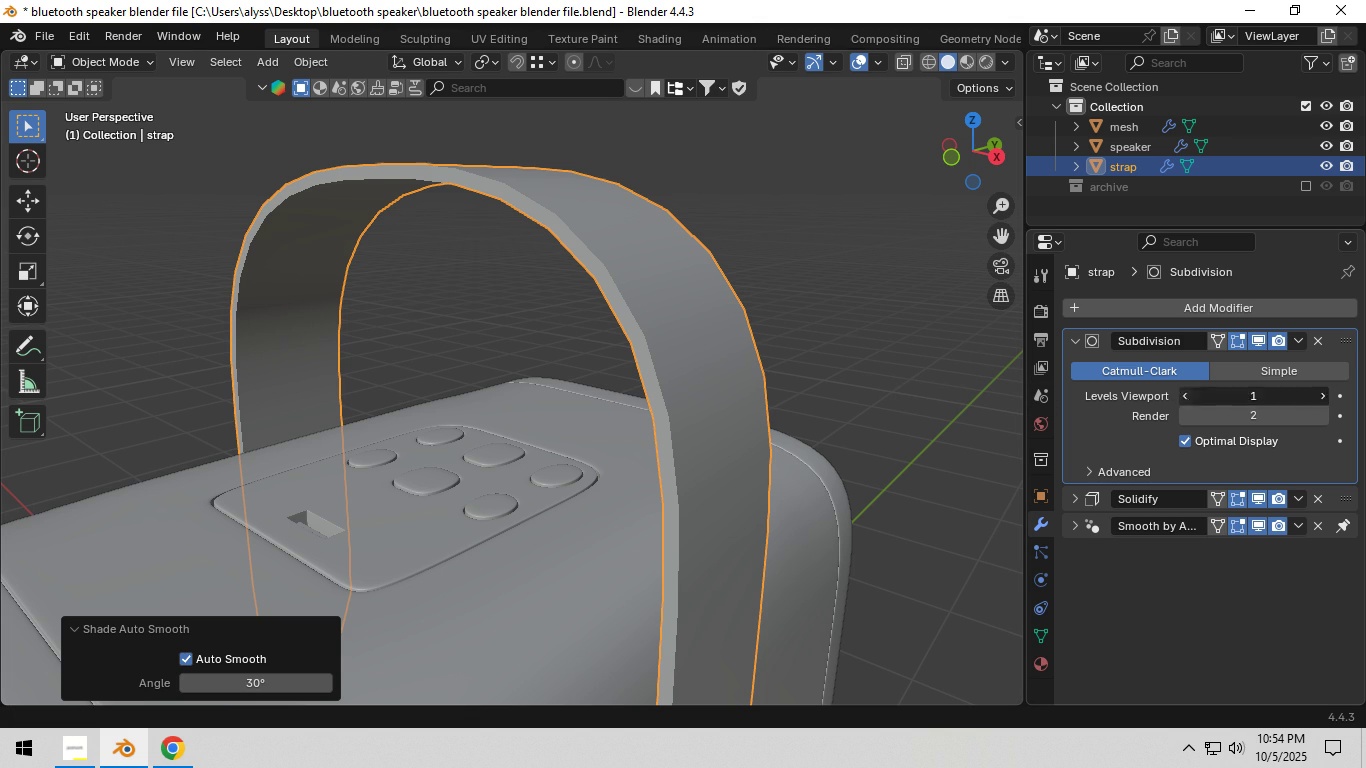 
left_click([1181, 392])
 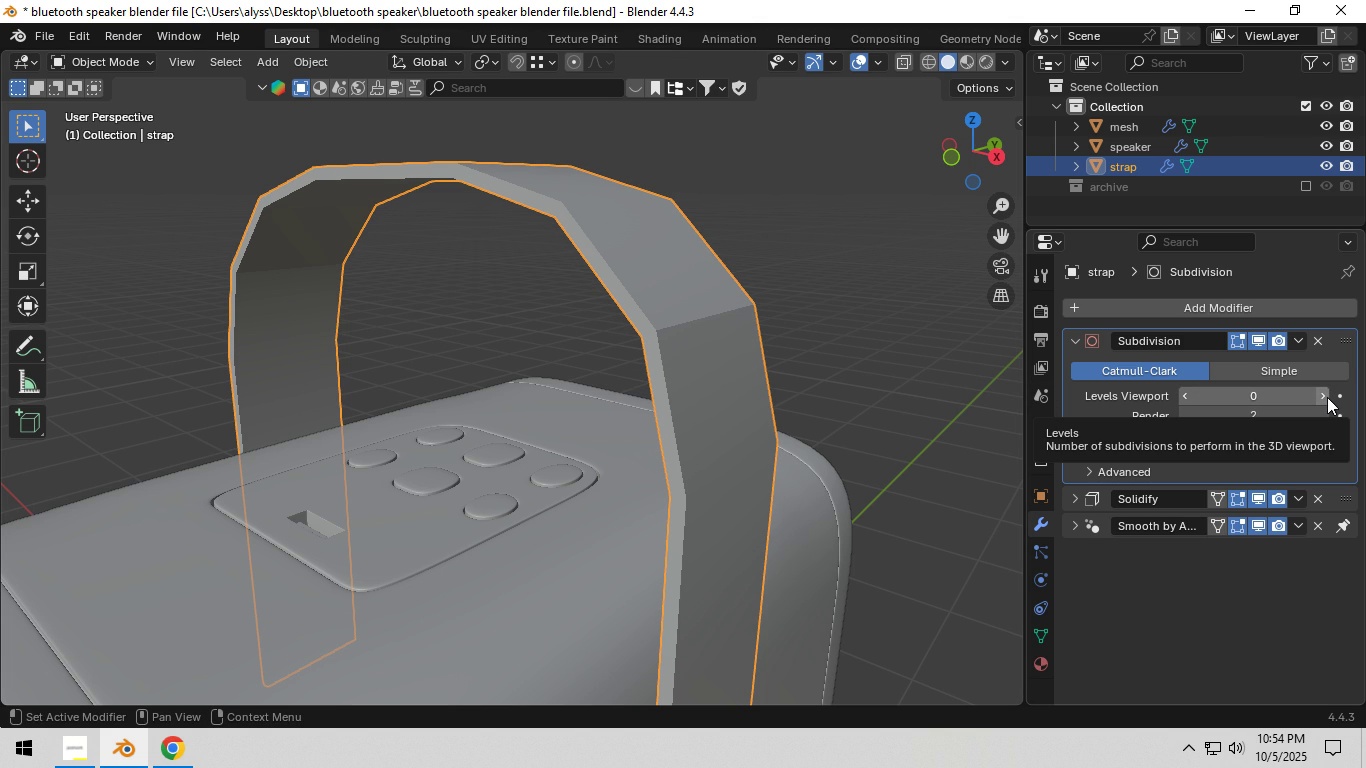 
wait(5.06)
 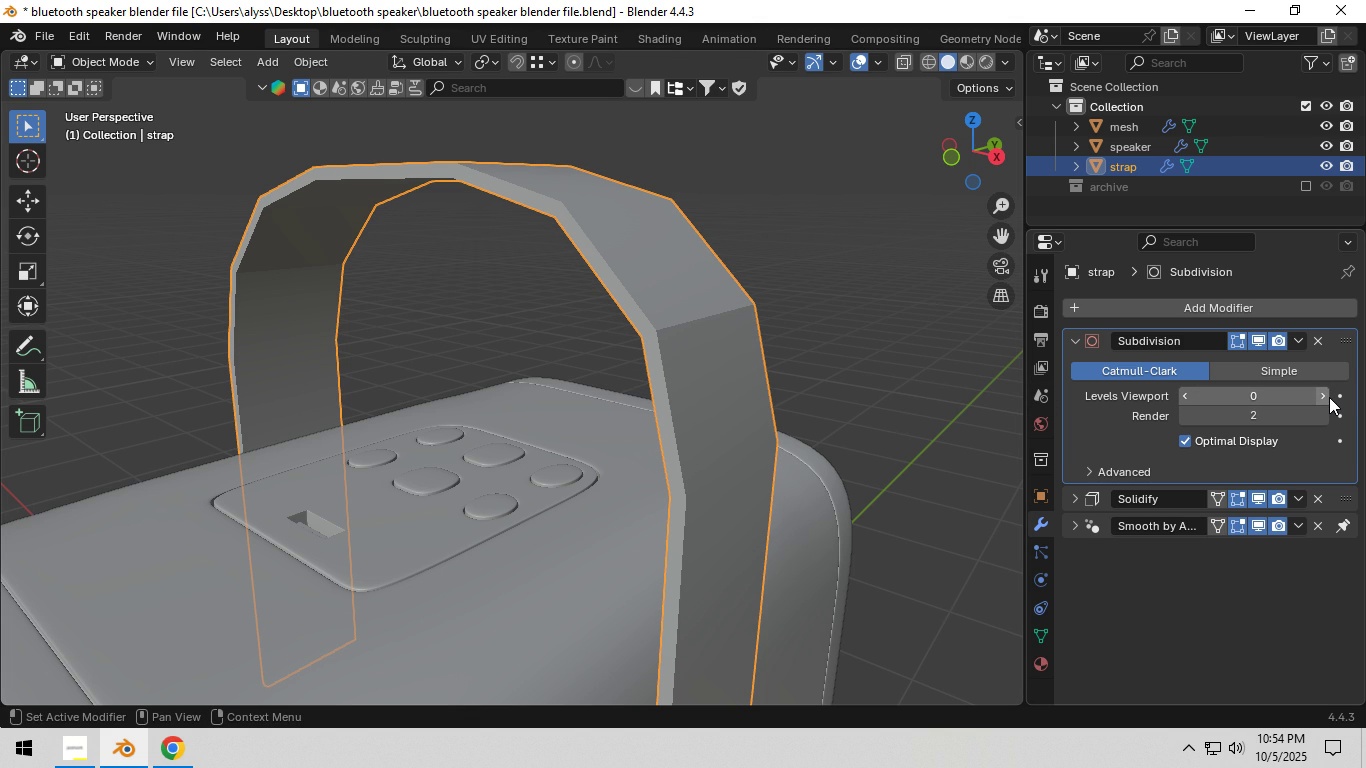 
left_click([1327, 397])
 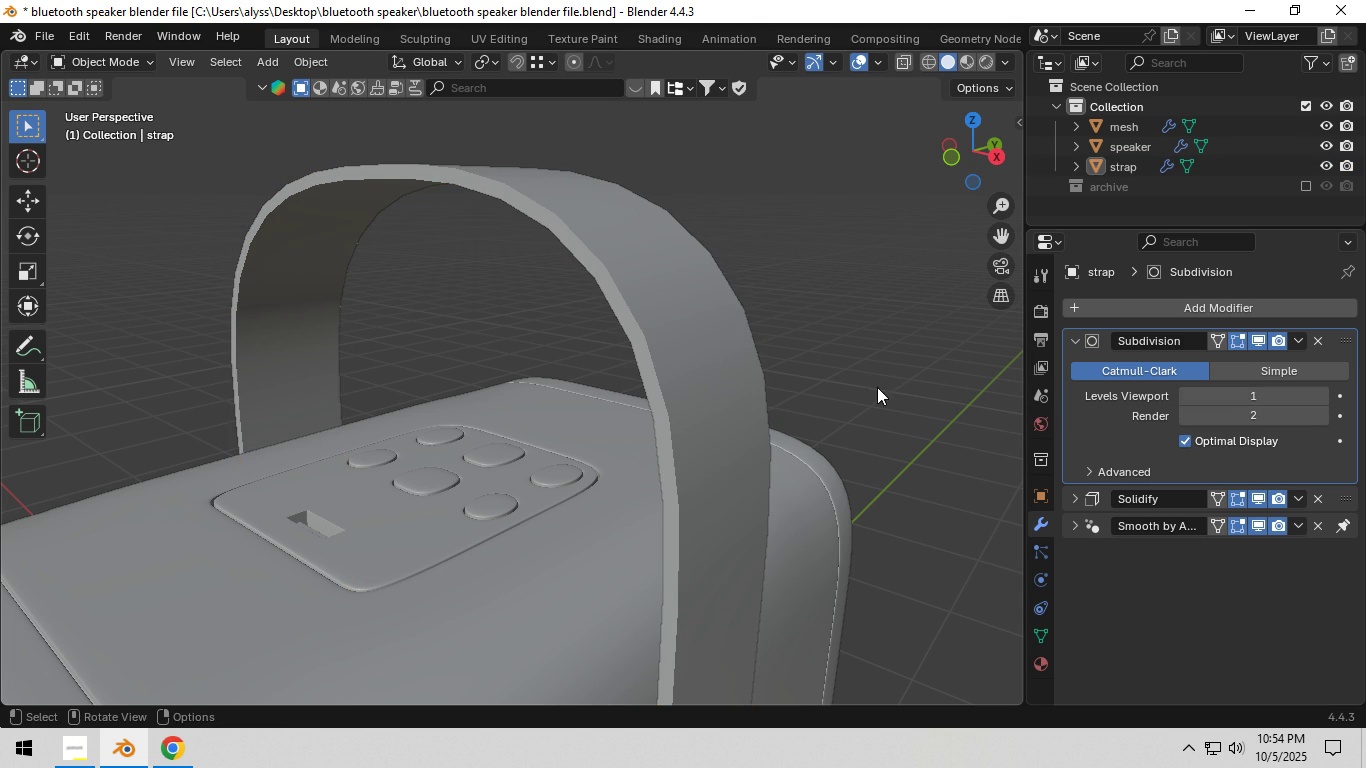 
left_click([877, 387])
 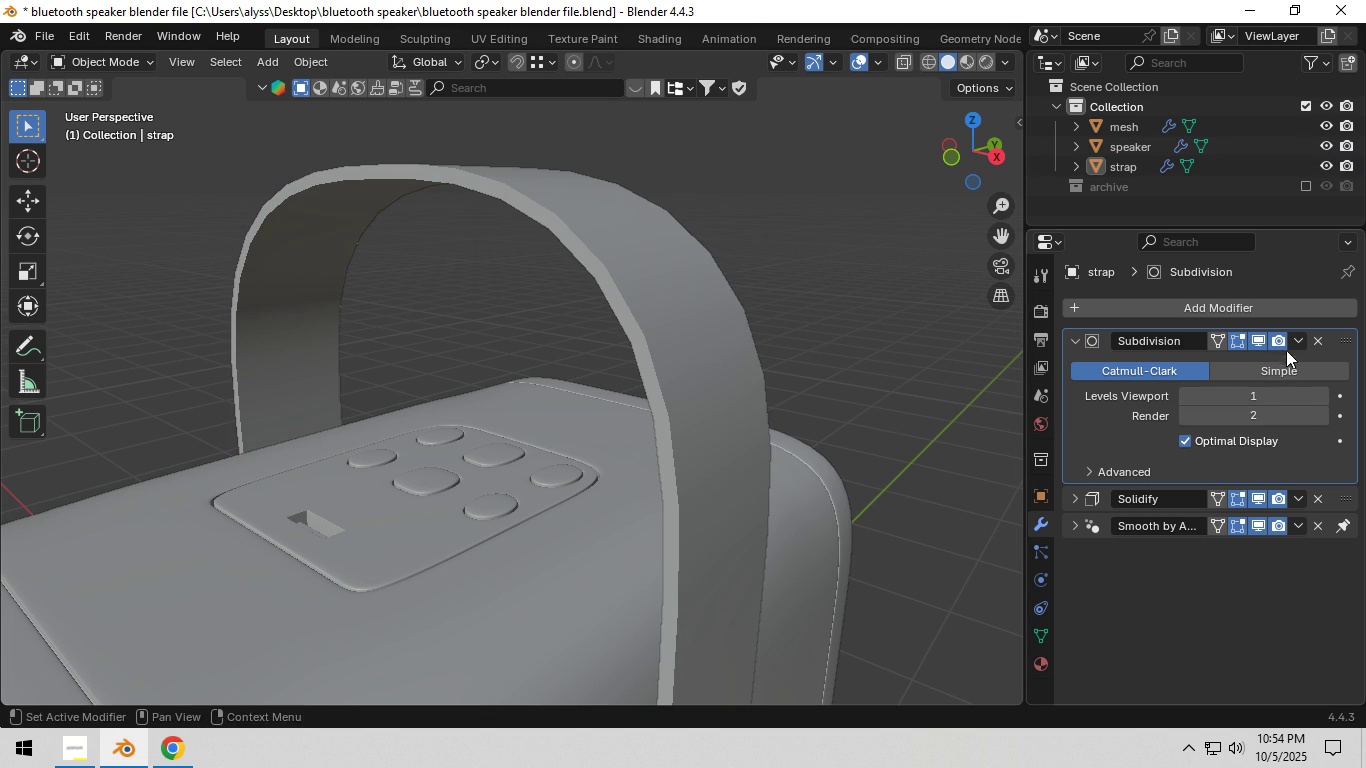 
left_click([1295, 341])
 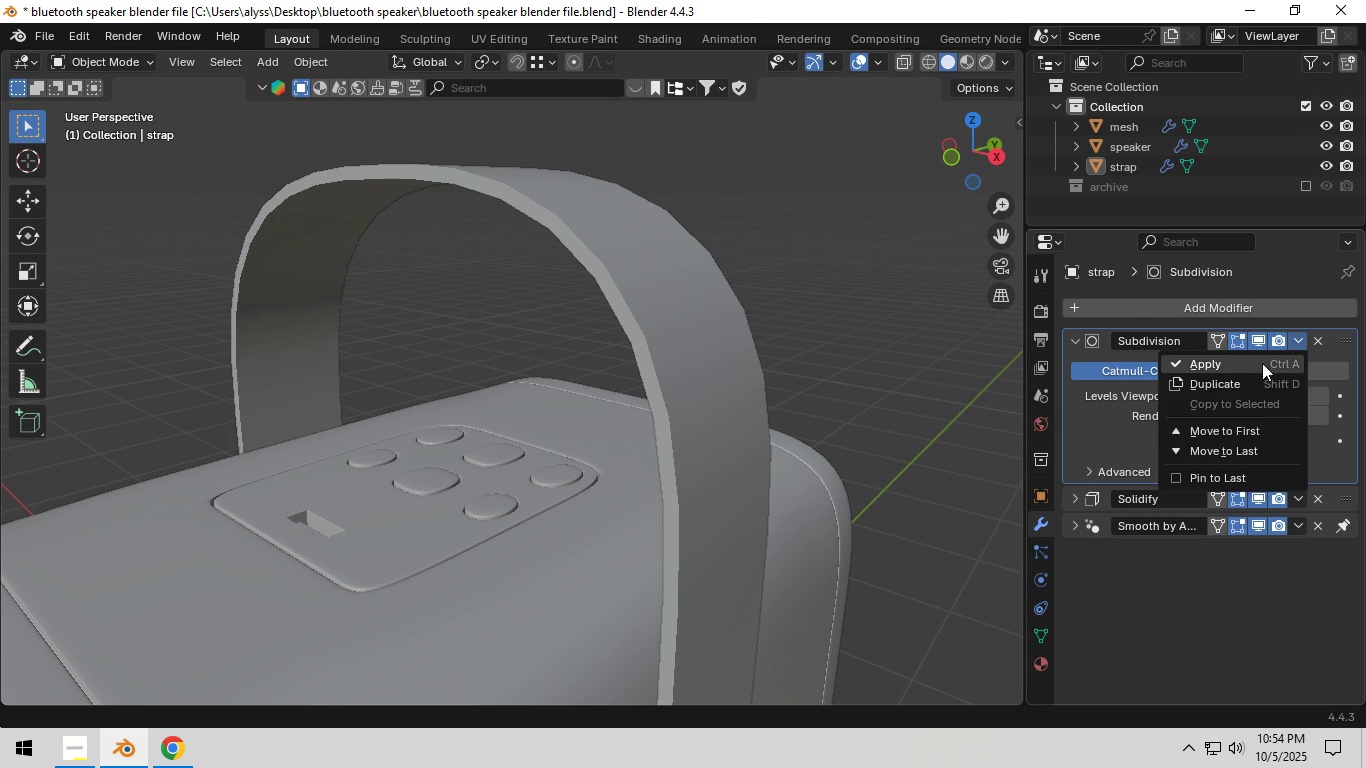 
left_click([1262, 363])
 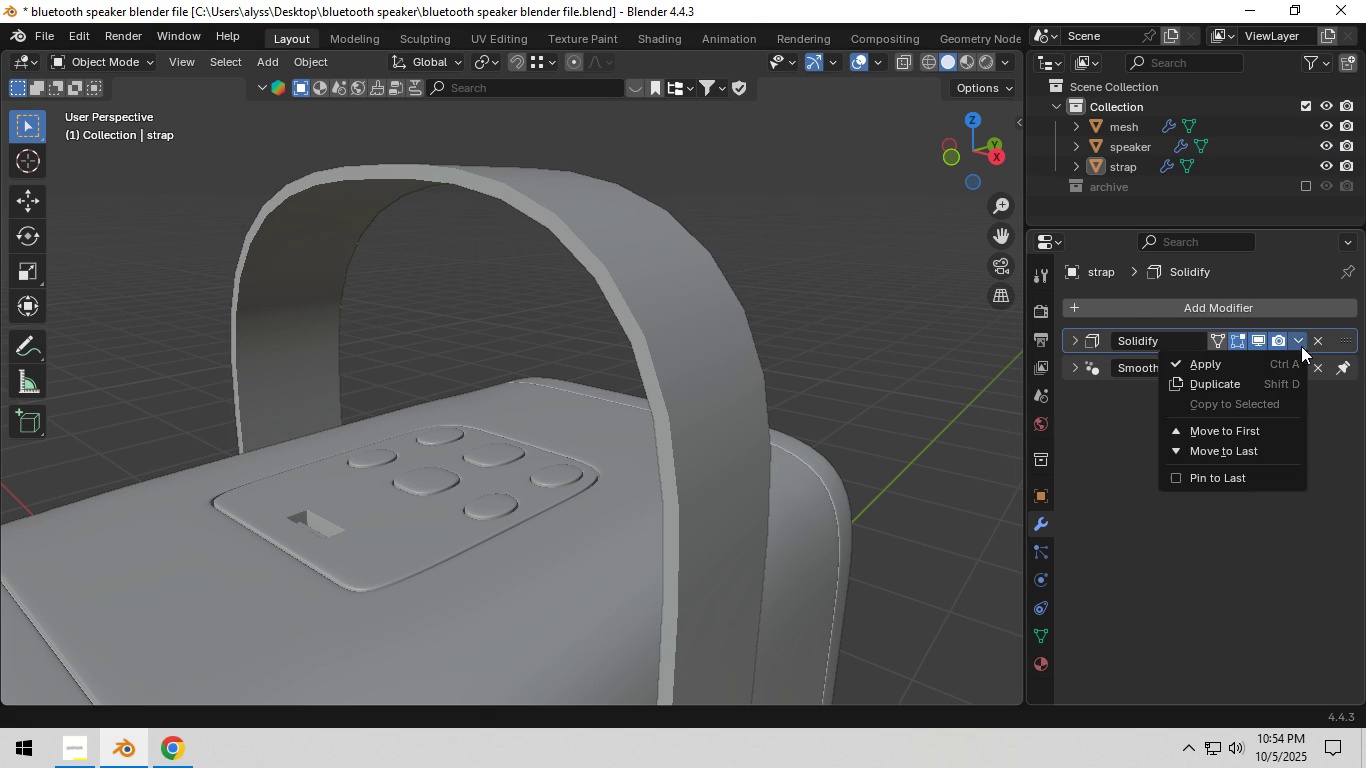 
left_click([1301, 346])
 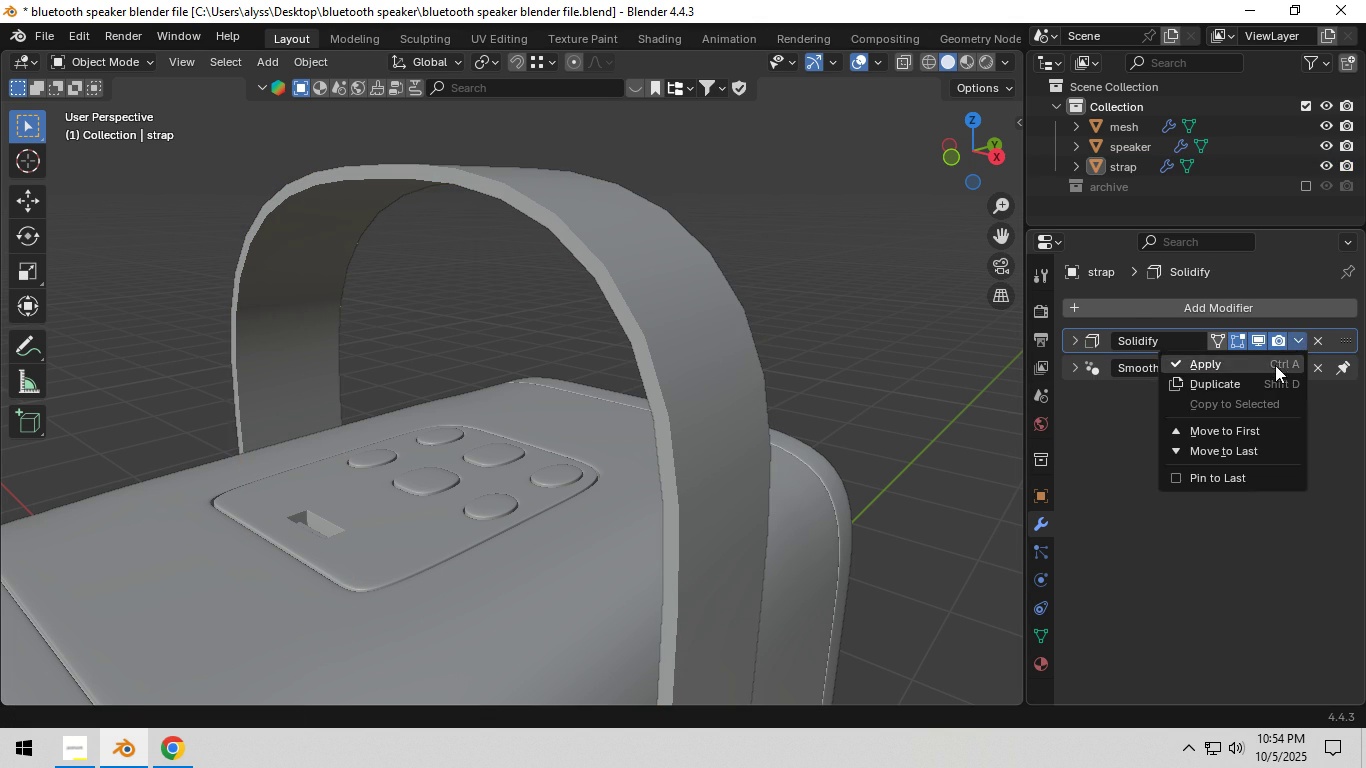 
left_click([1275, 365])
 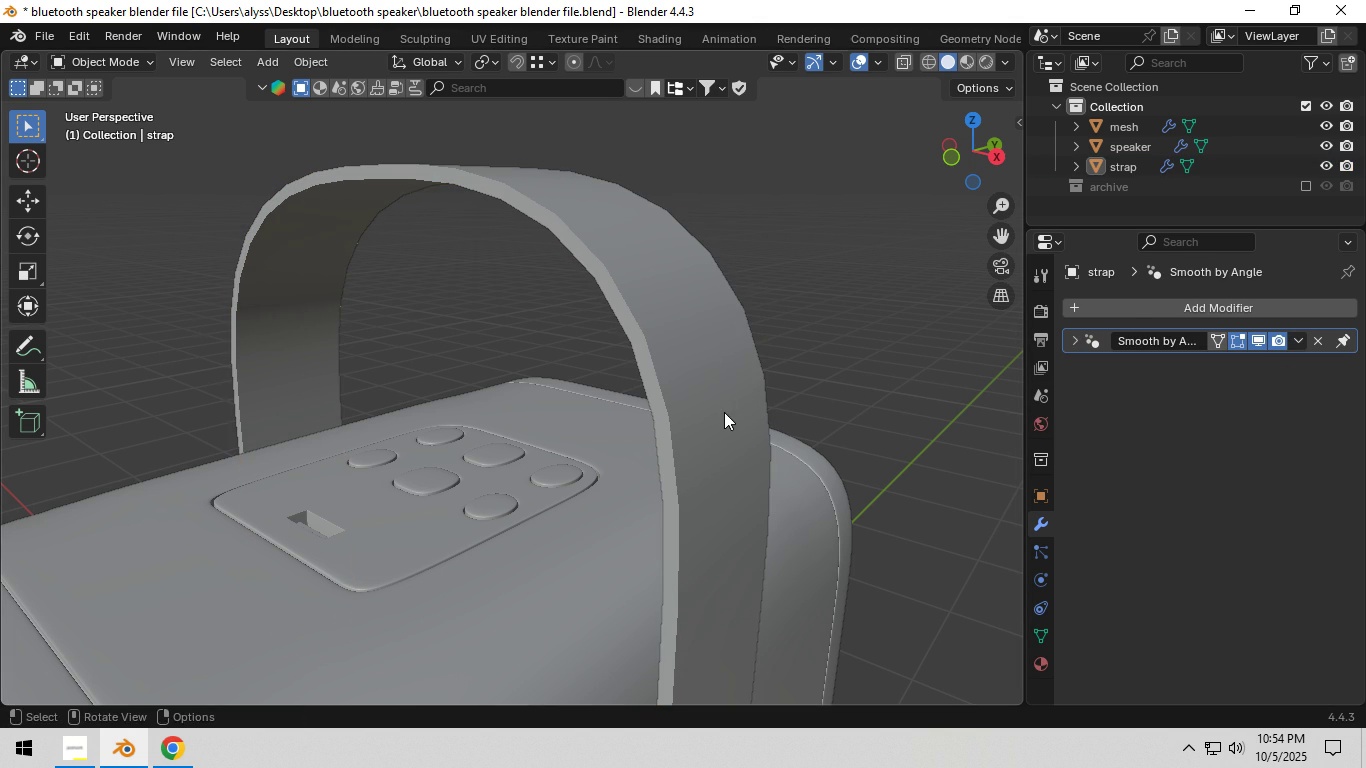 
left_click([724, 412])
 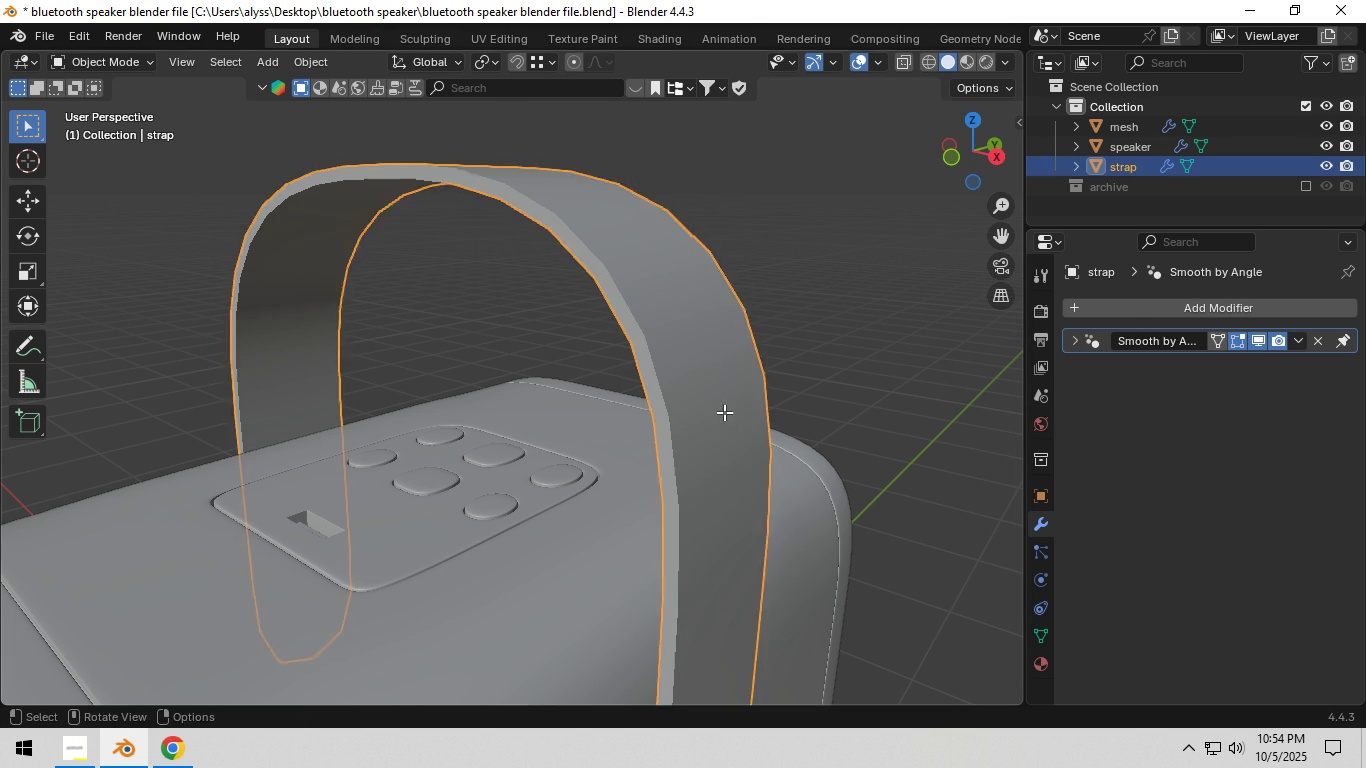 
key(Tab)
 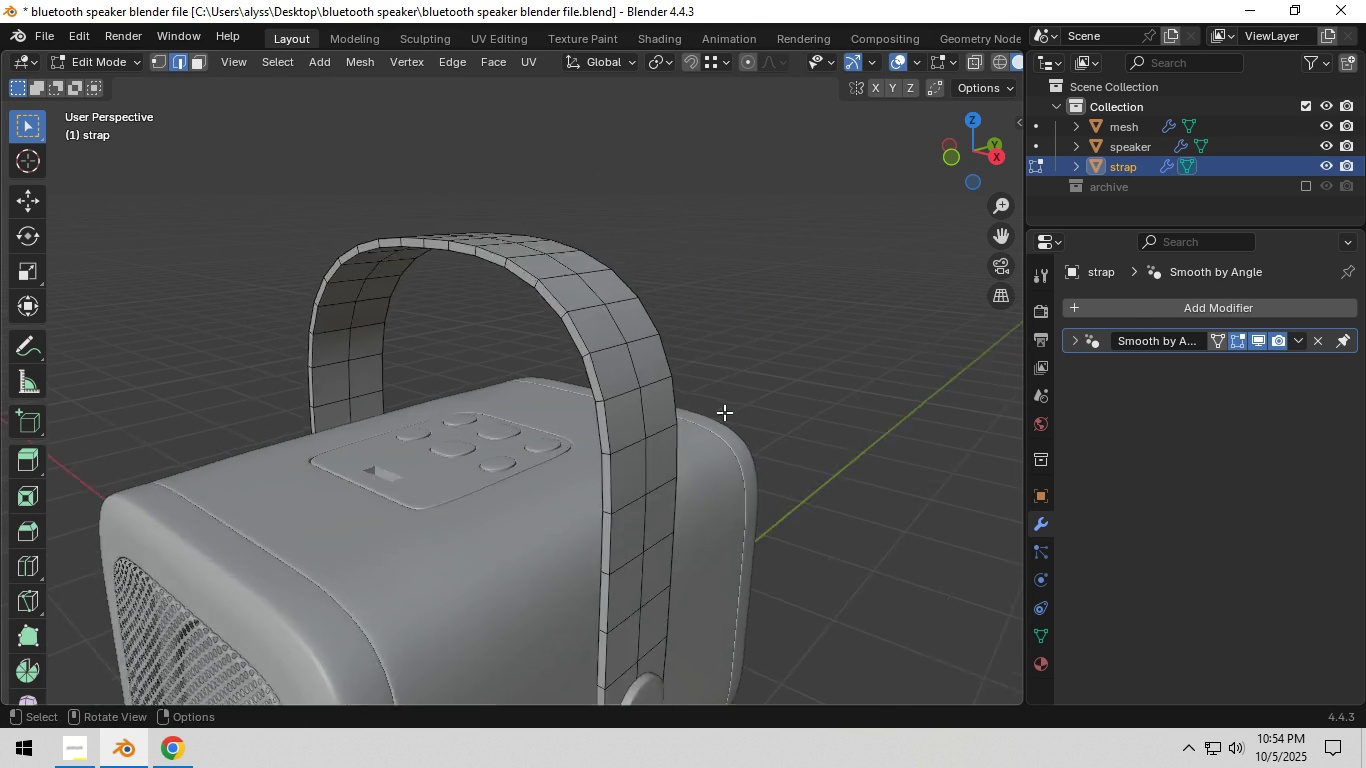 
scroll: coordinate [724, 412], scroll_direction: down, amount: 3.0
 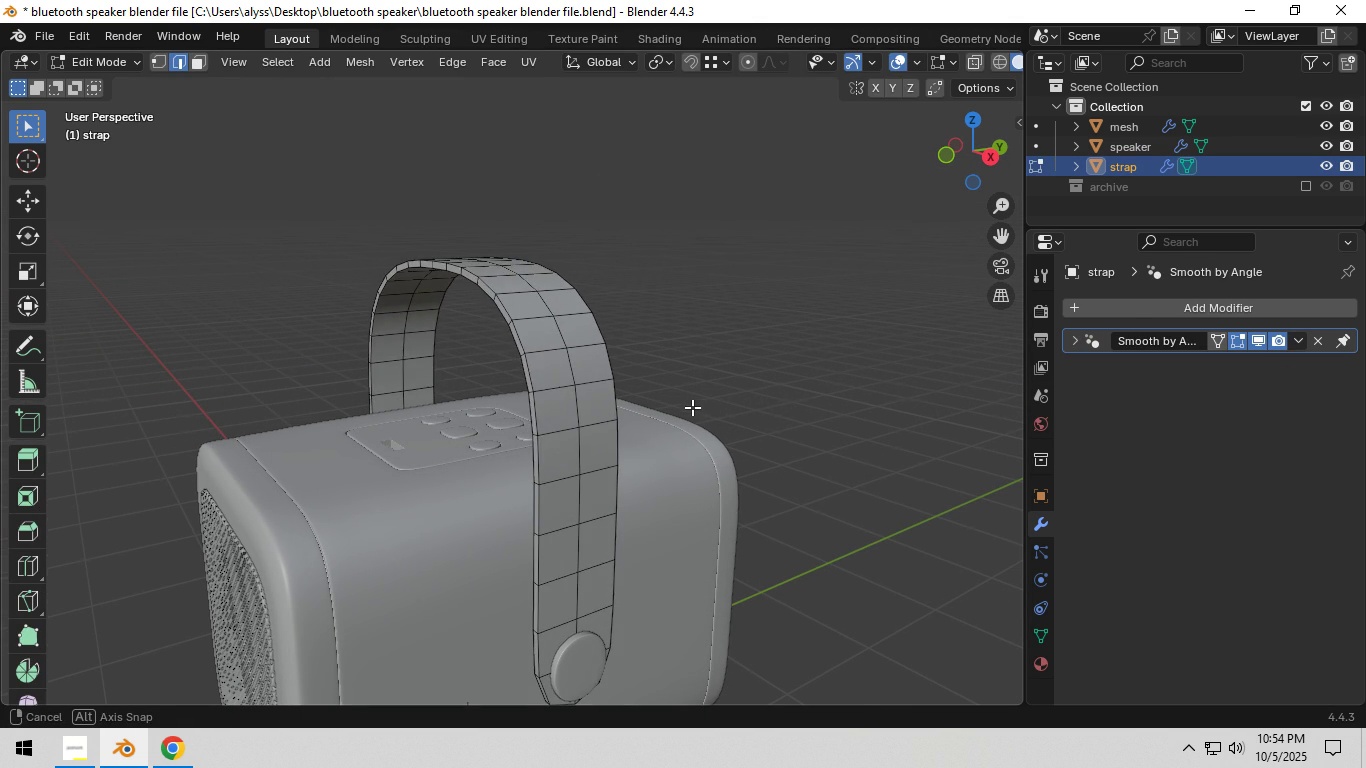 
key(Tab)
 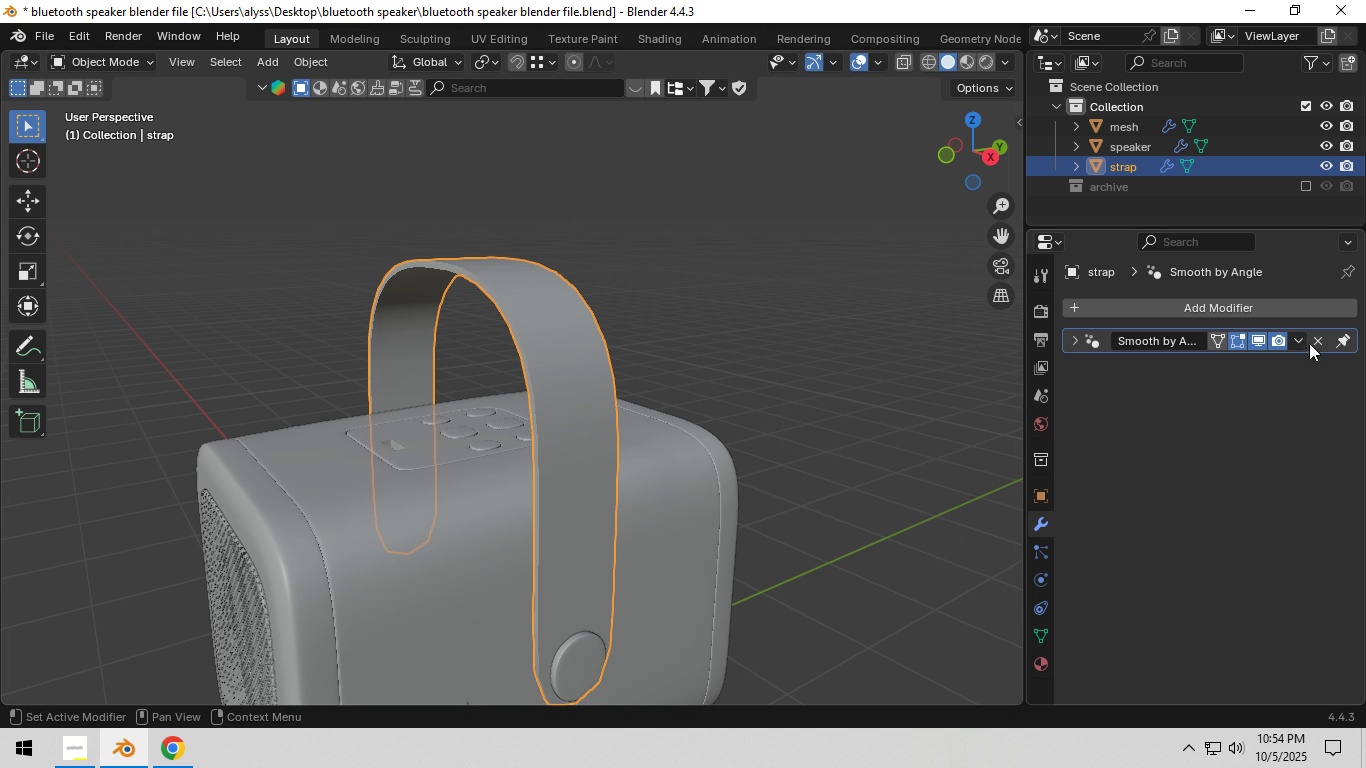 
wait(7.54)
 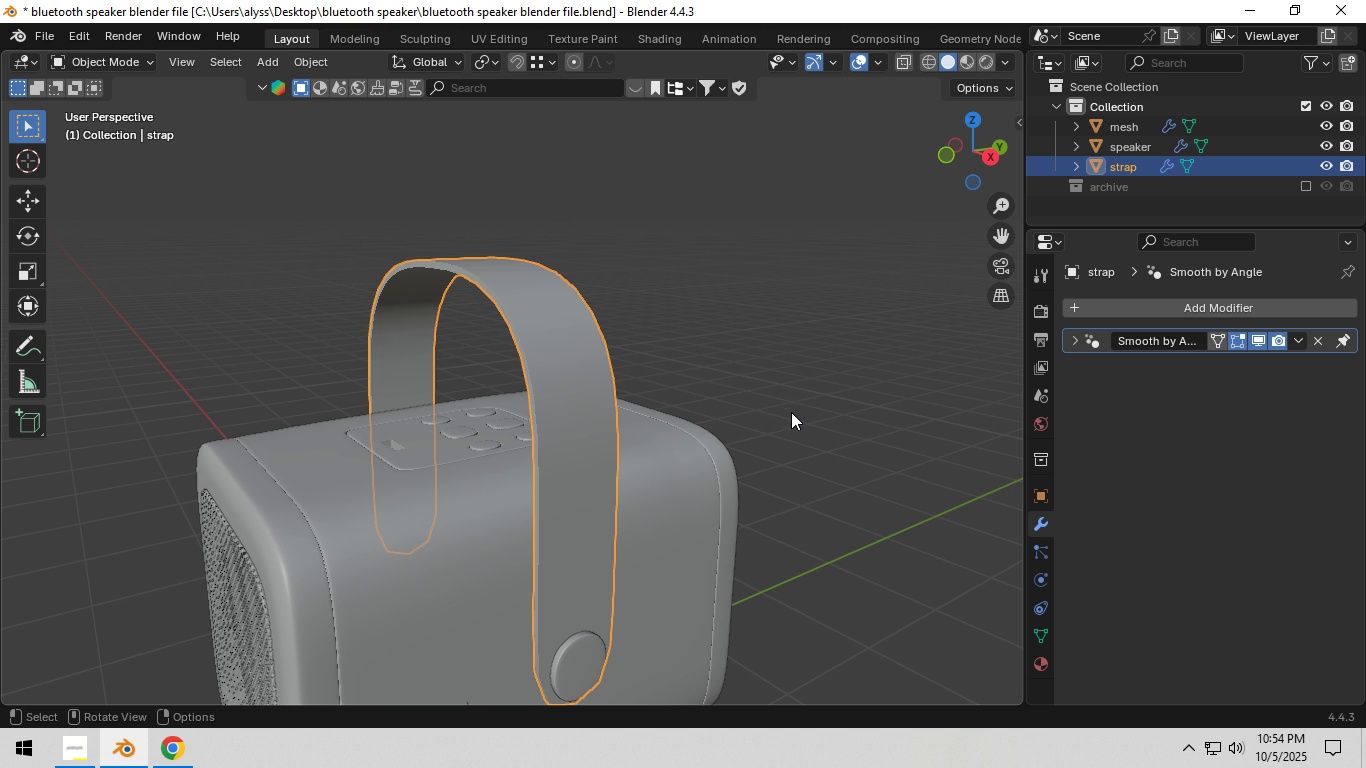 
left_click([1325, 163])